 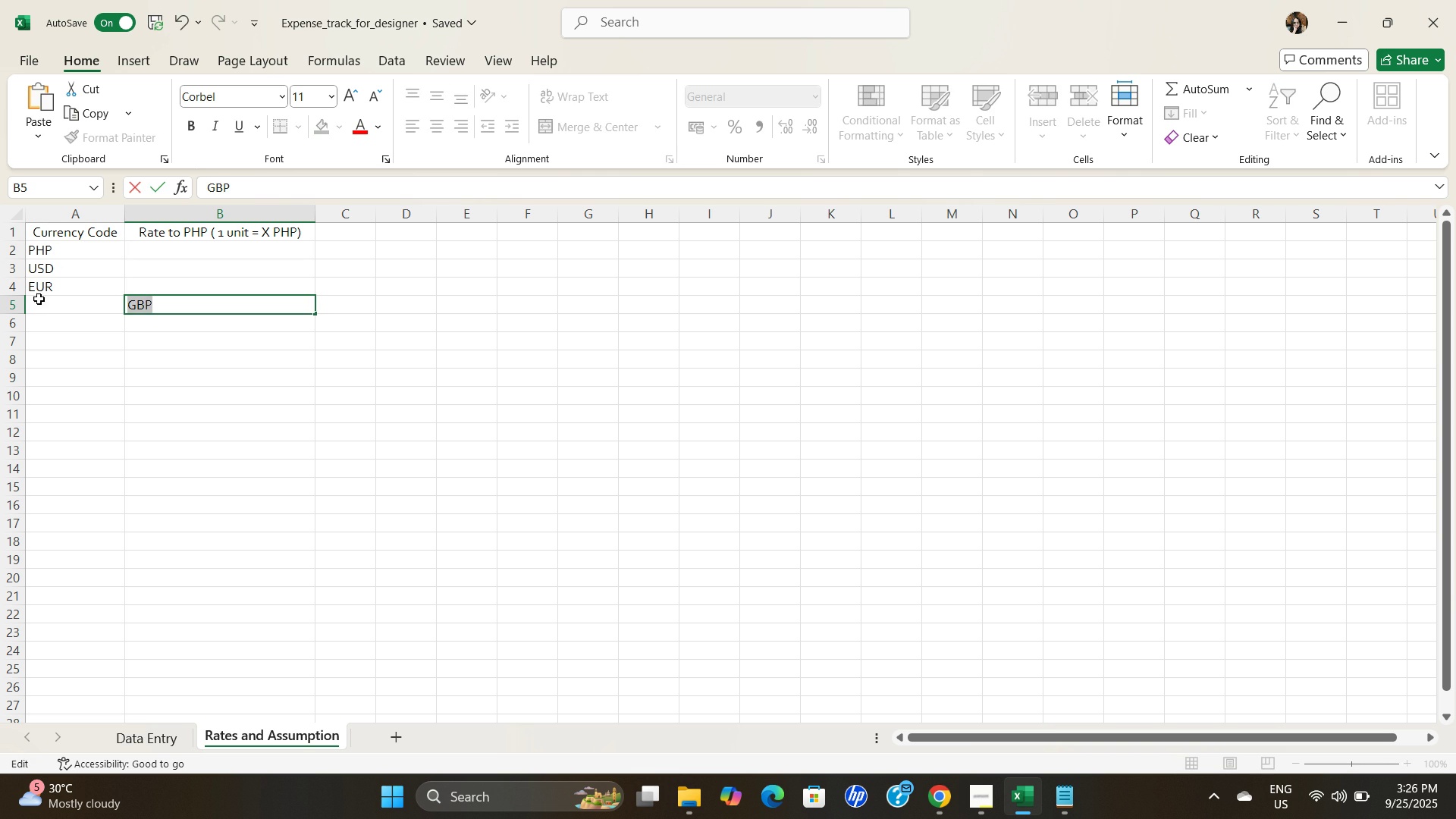 
key(Control+C)
 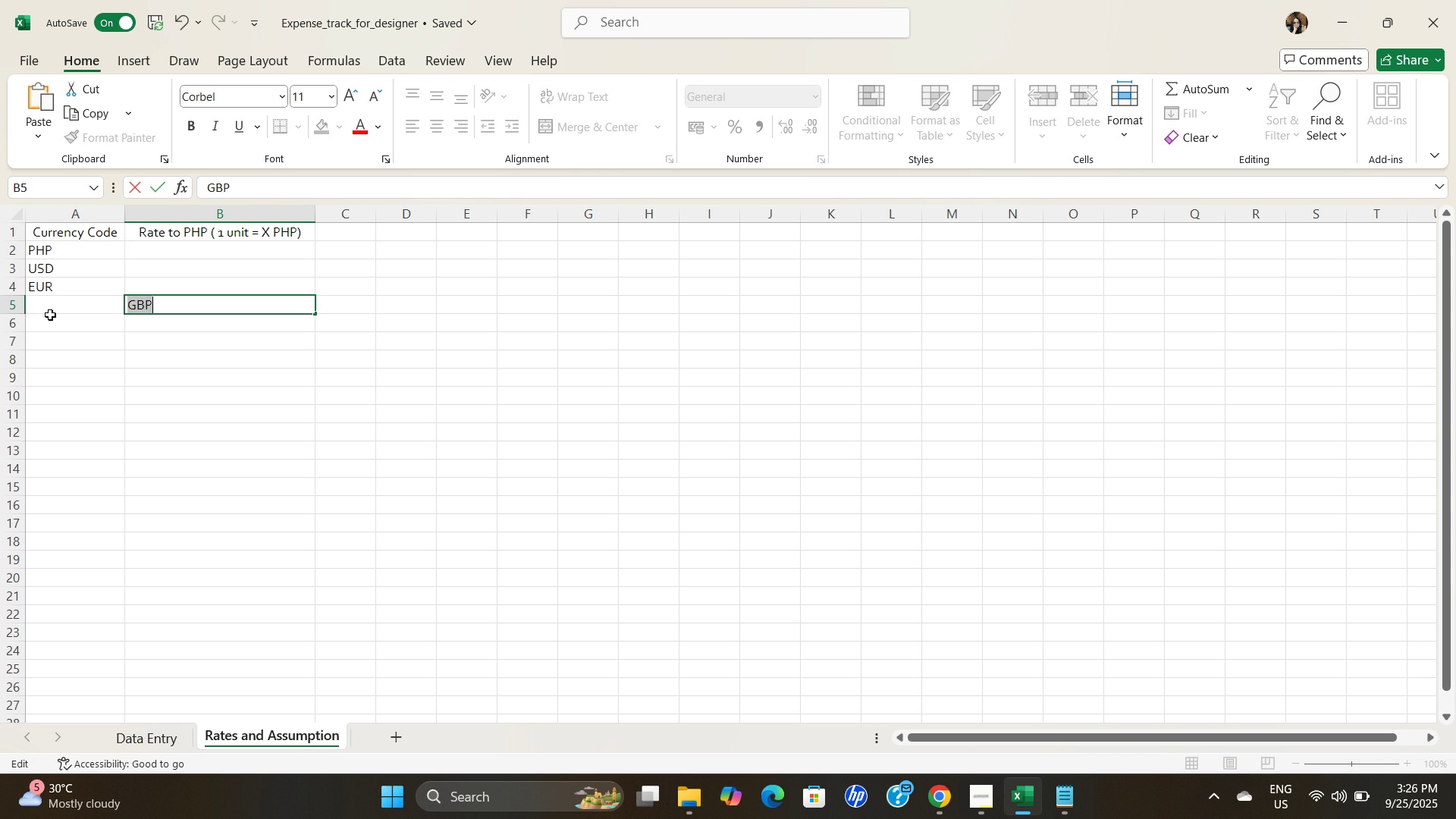 
key(Control+C)
 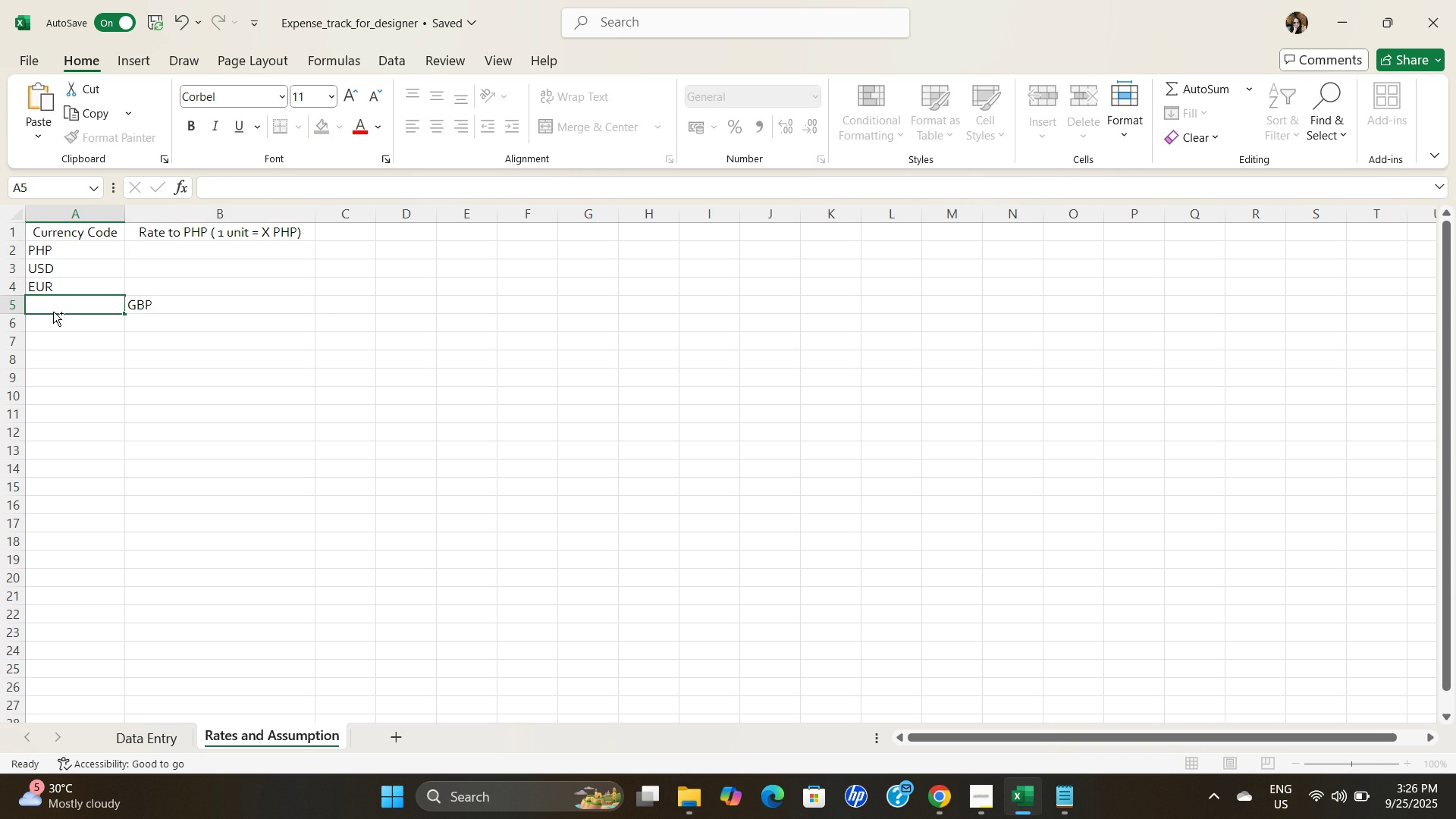 
key(Control+ControlLeft)
 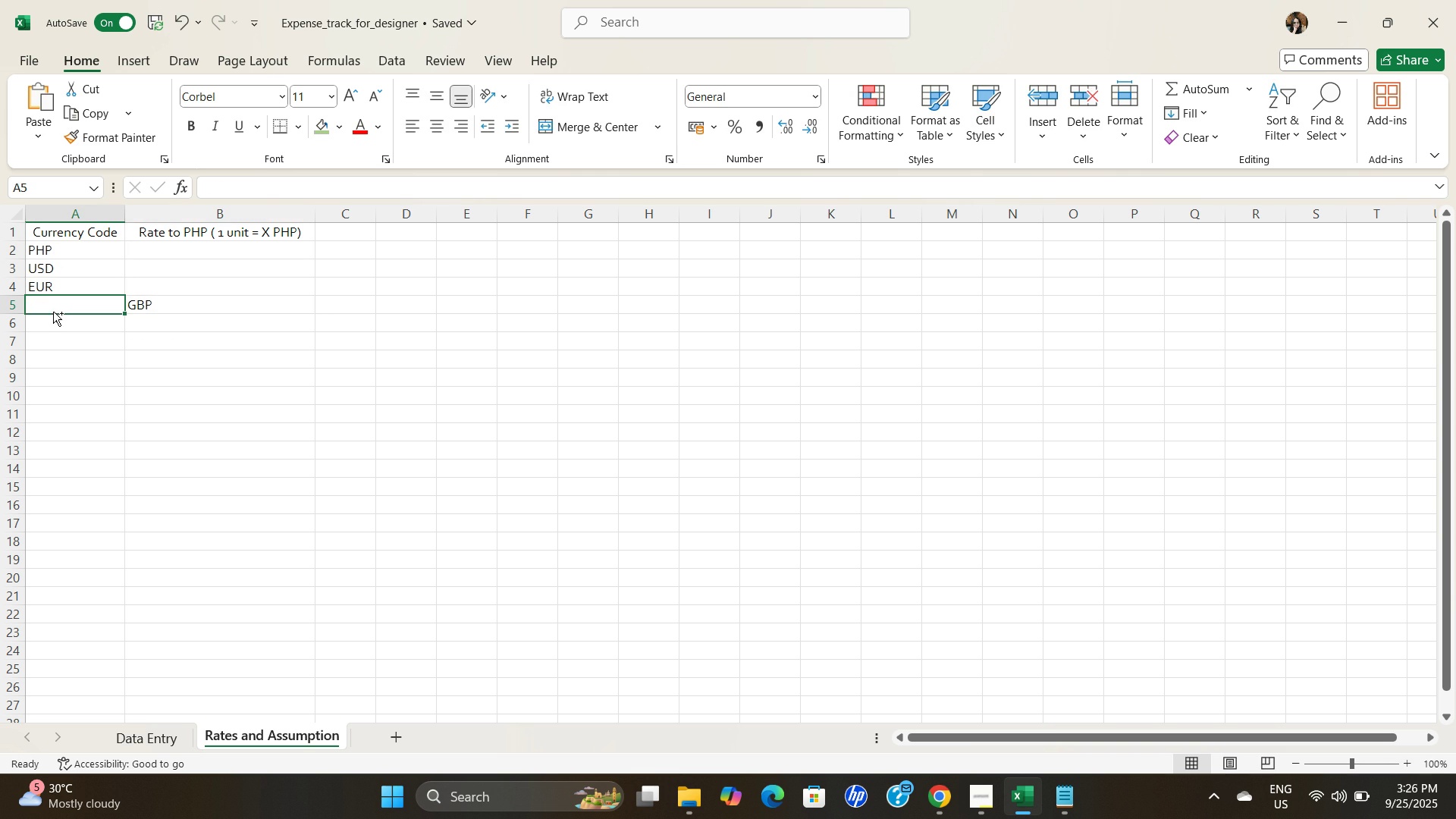 
left_click([53, 312])
 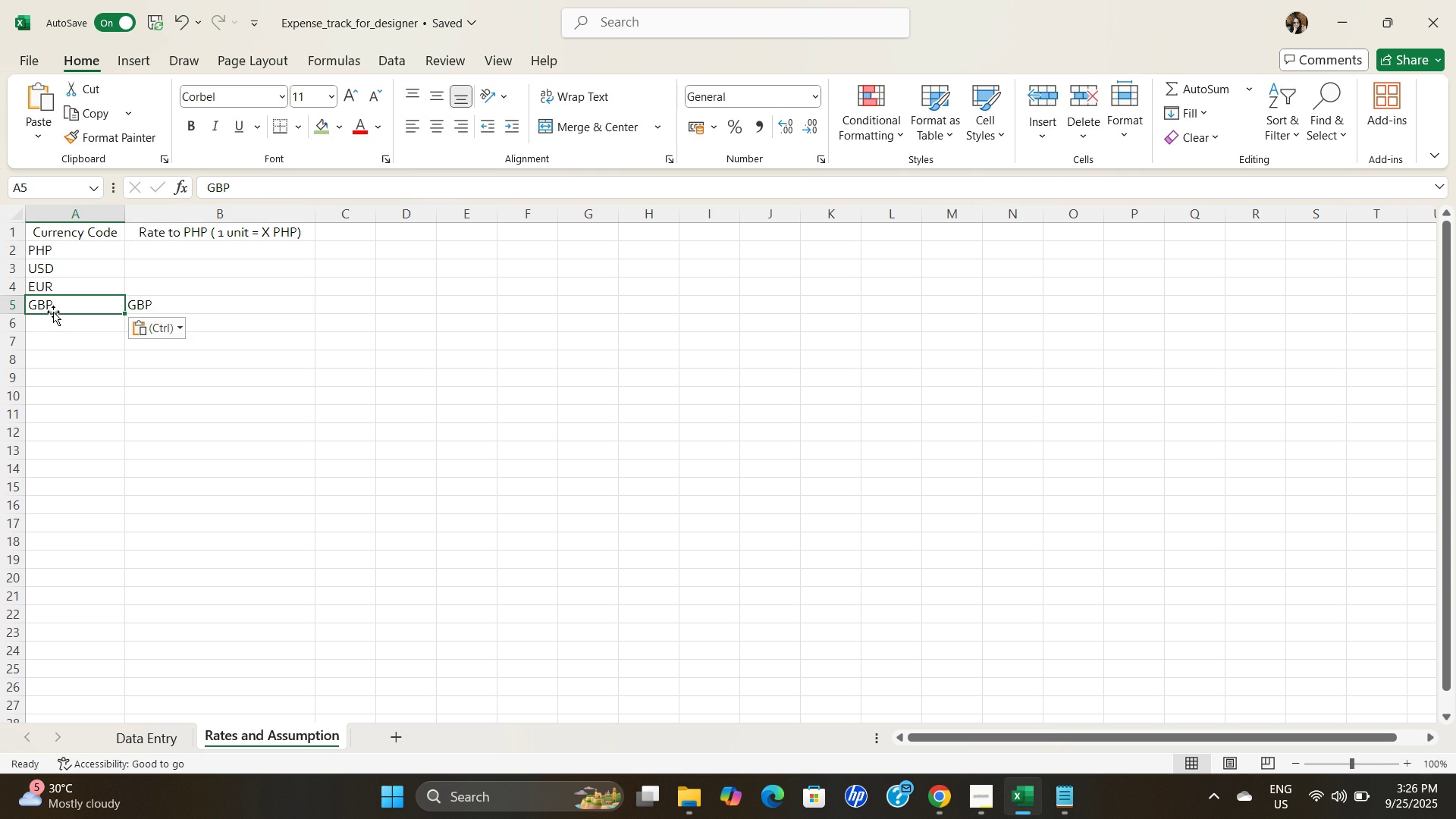 
key(Control+V)
 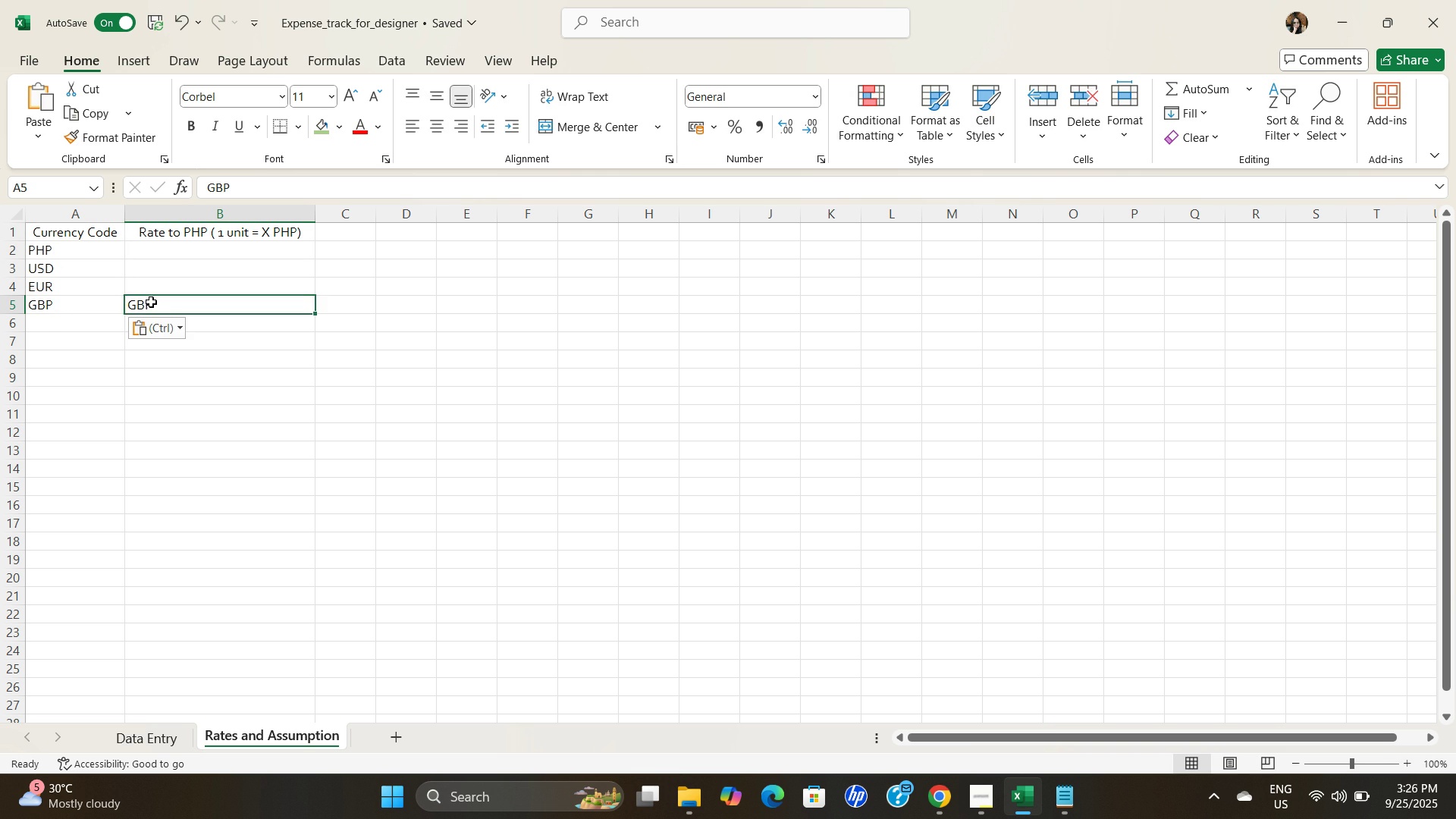 
key(Backspace)
 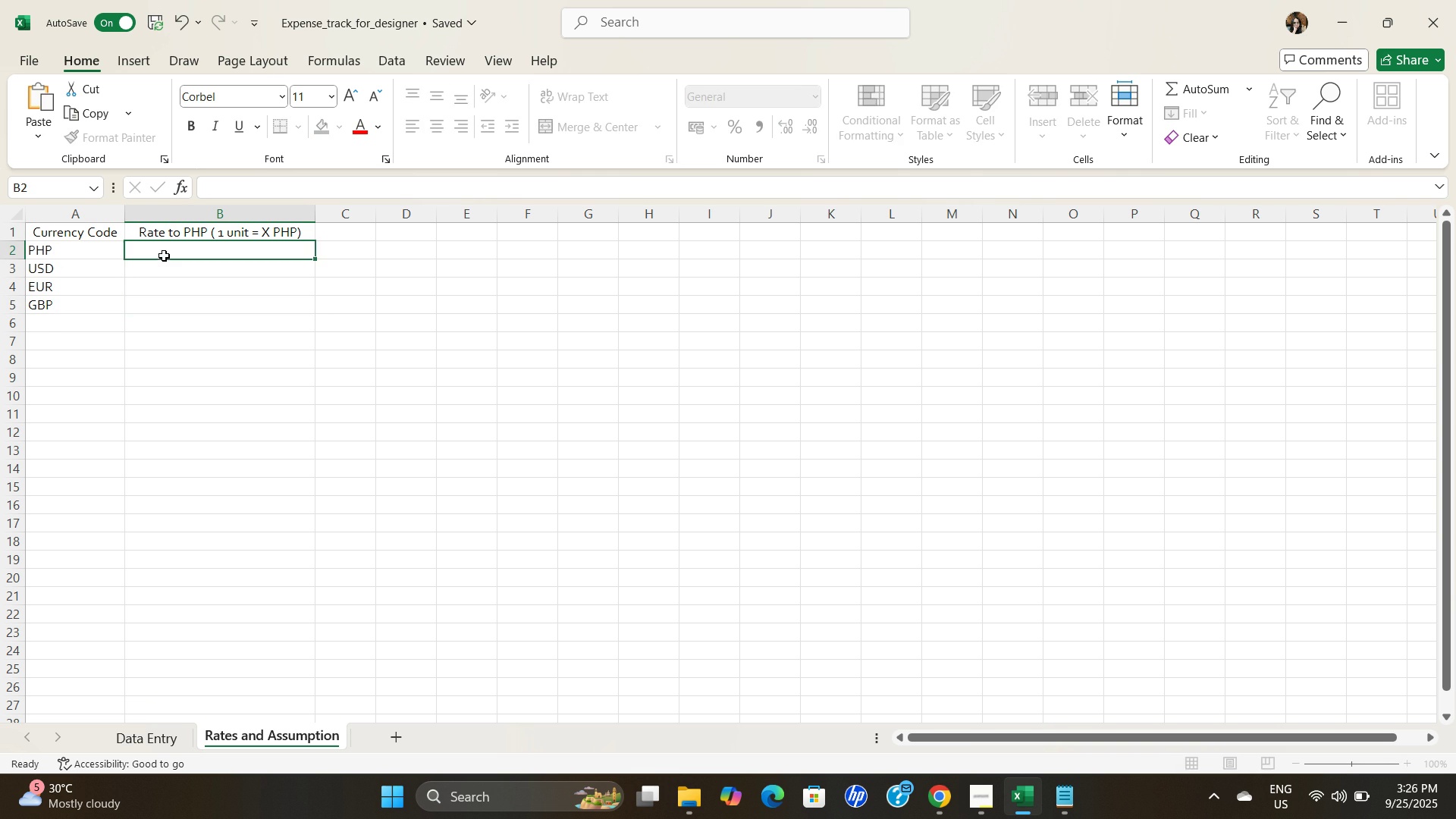 
left_click([164, 256])
 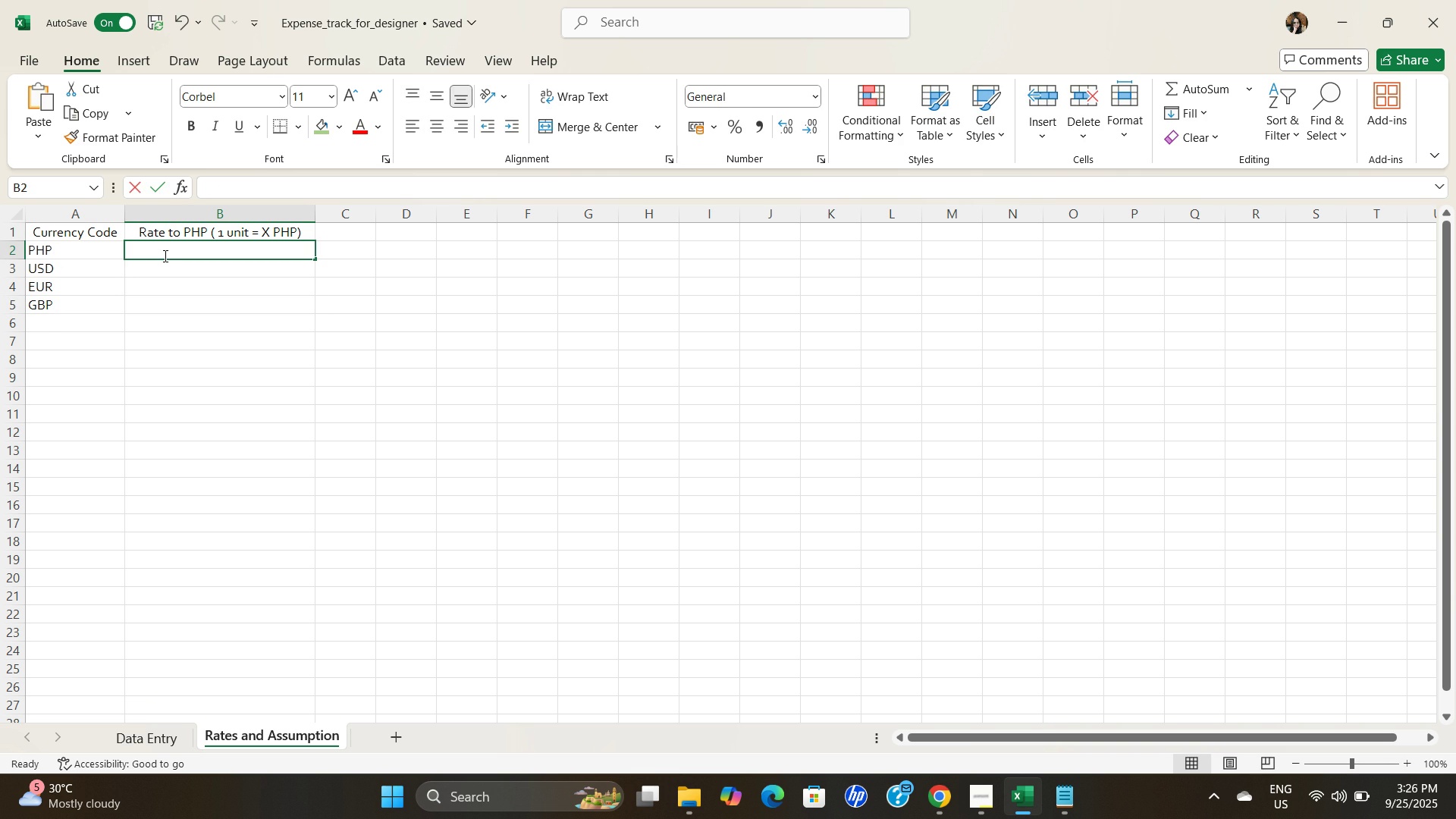 
key(Numpad2)
 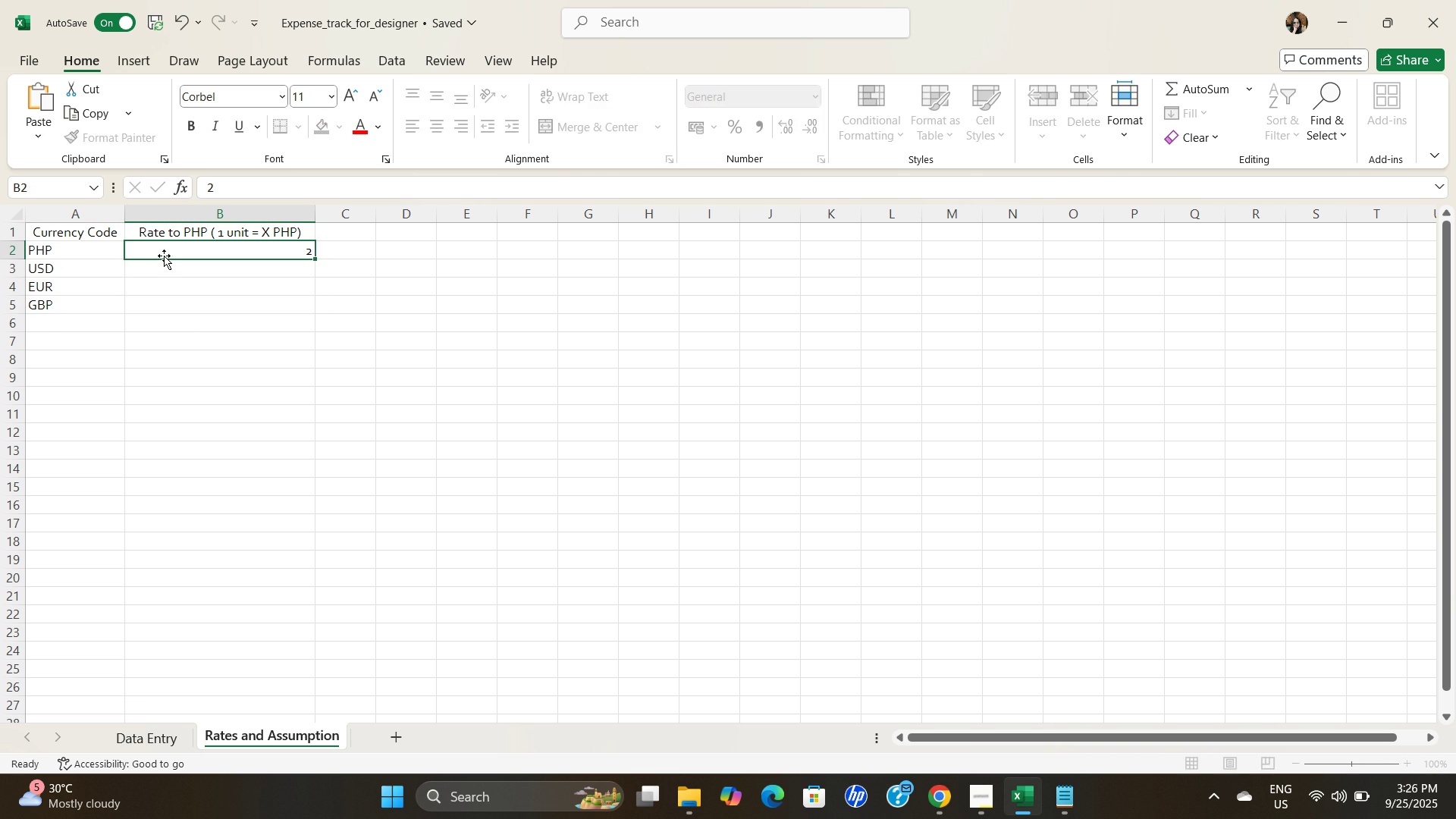 
key(ArrowDown)
 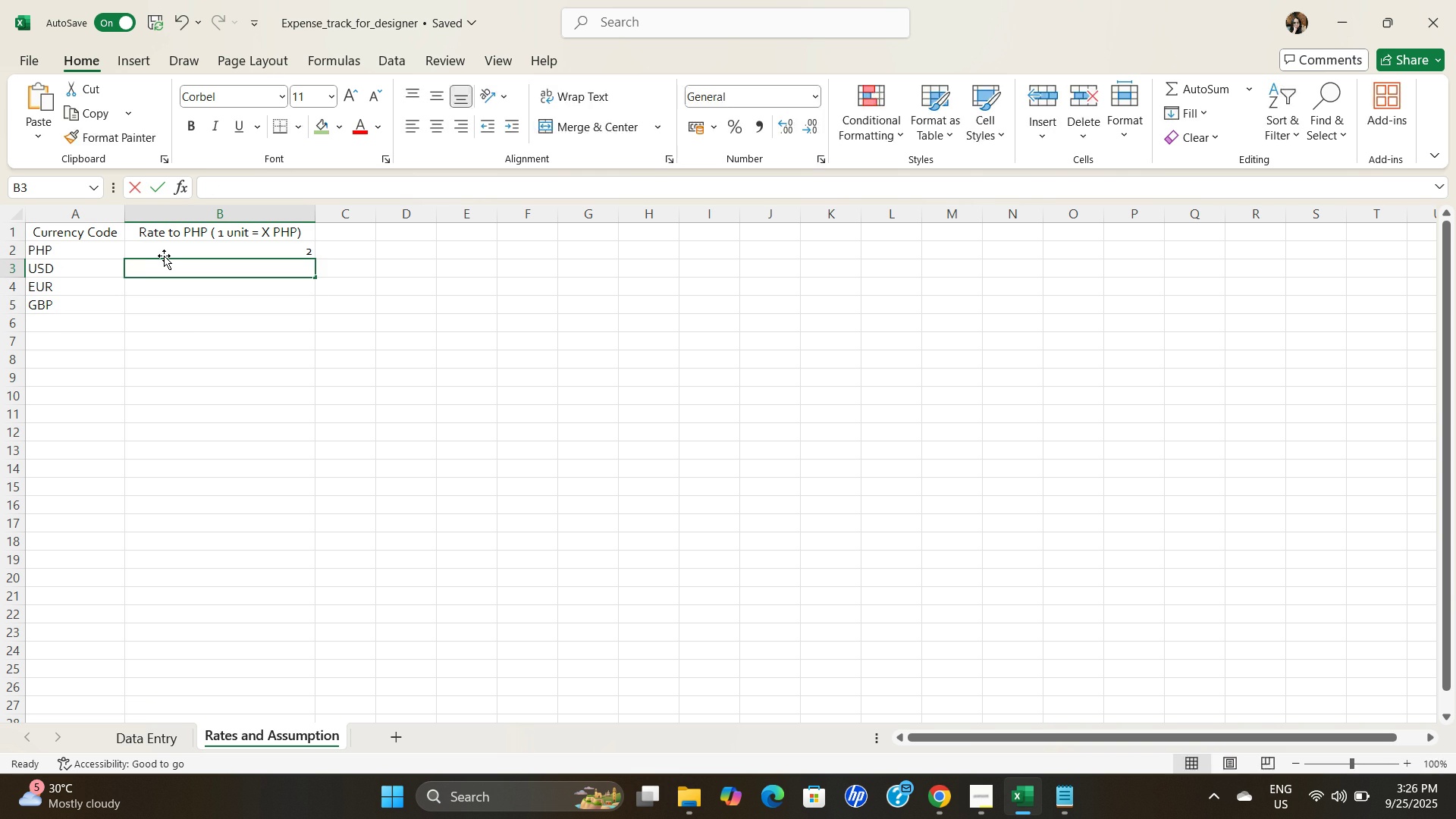 
key(Numpad5)
 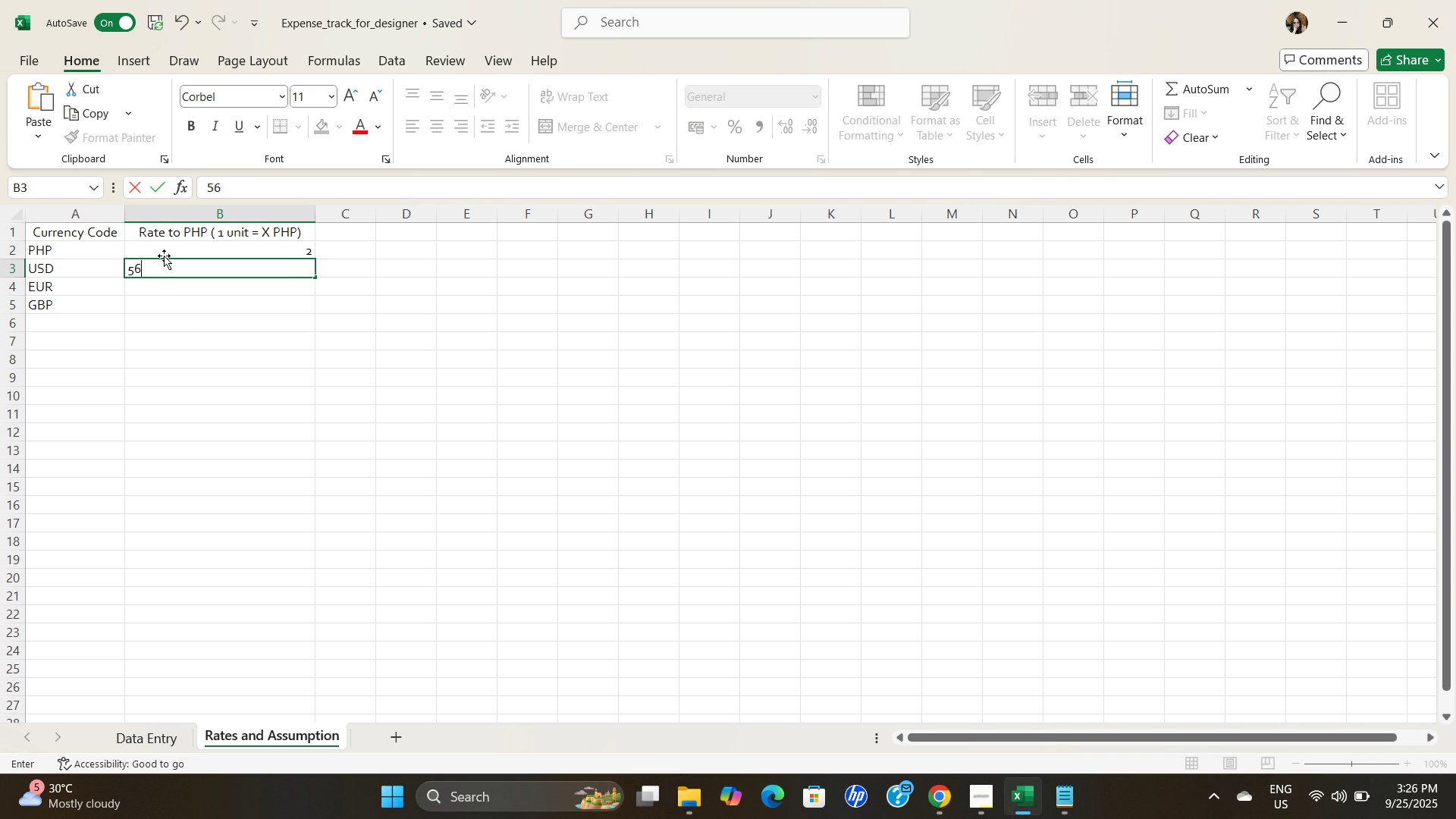 
key(Numpad6)
 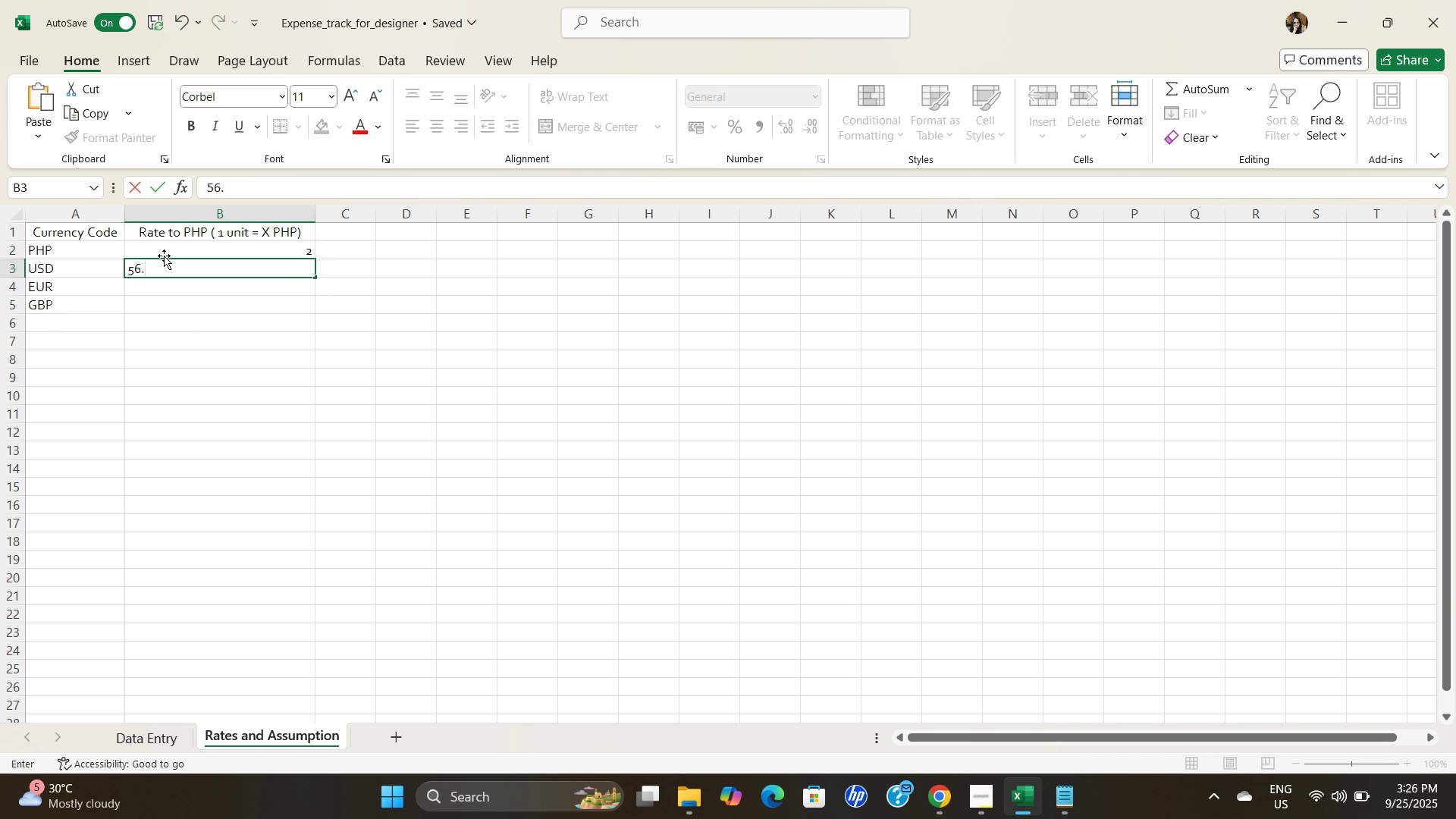 
key(NumpadDecimal)
 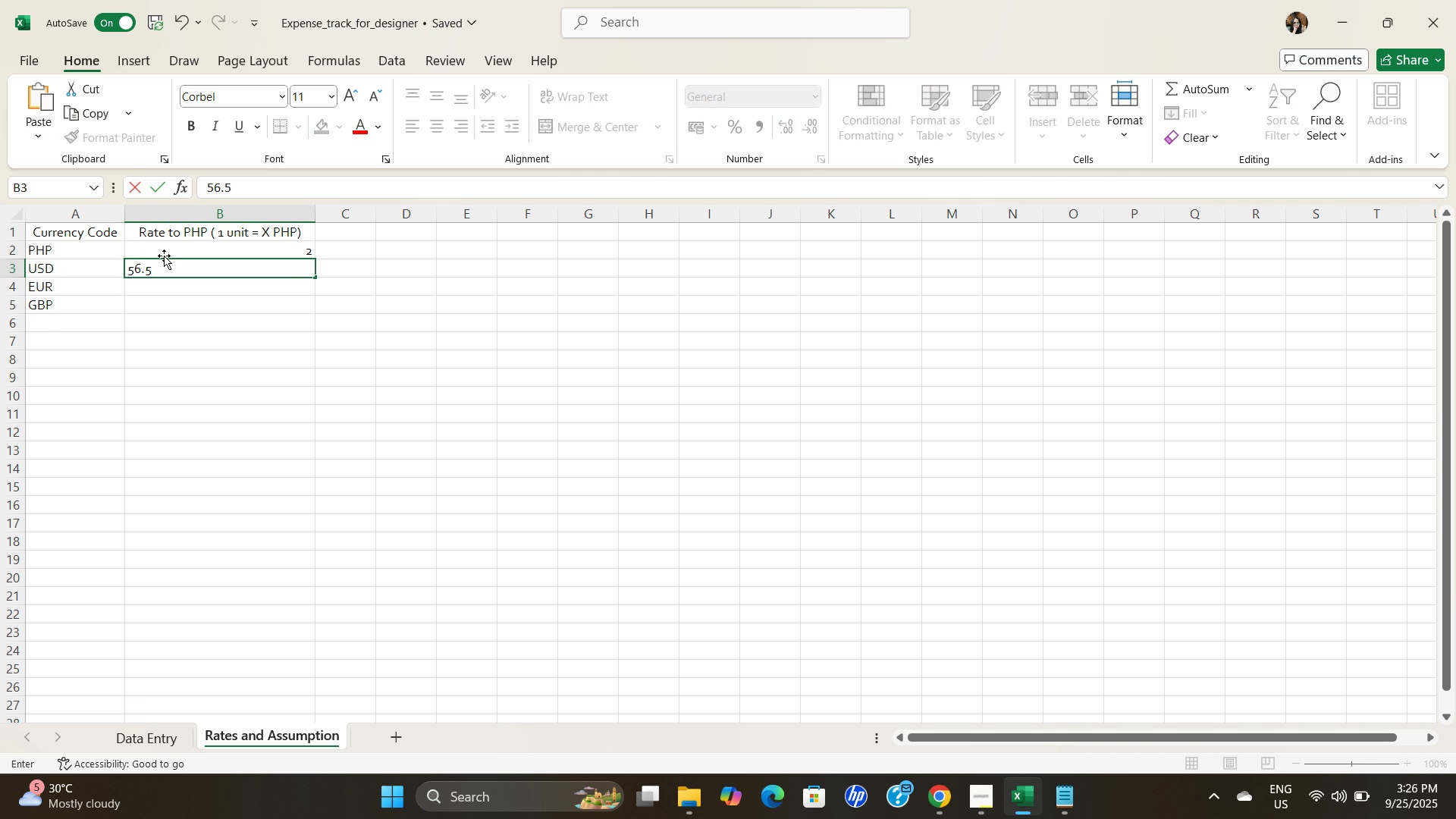 
key(Numpad5)
 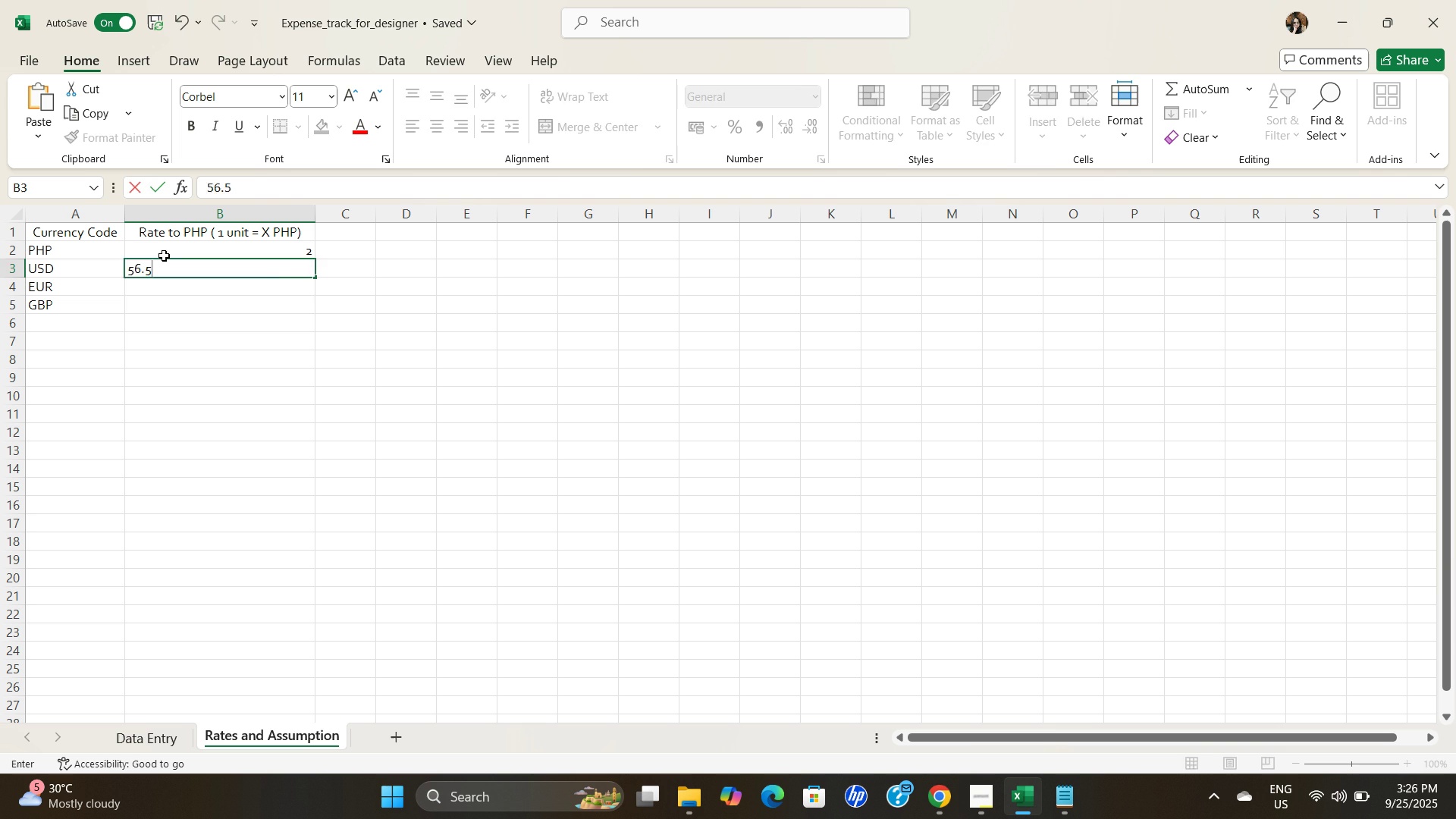 
key(ArrowDown)
 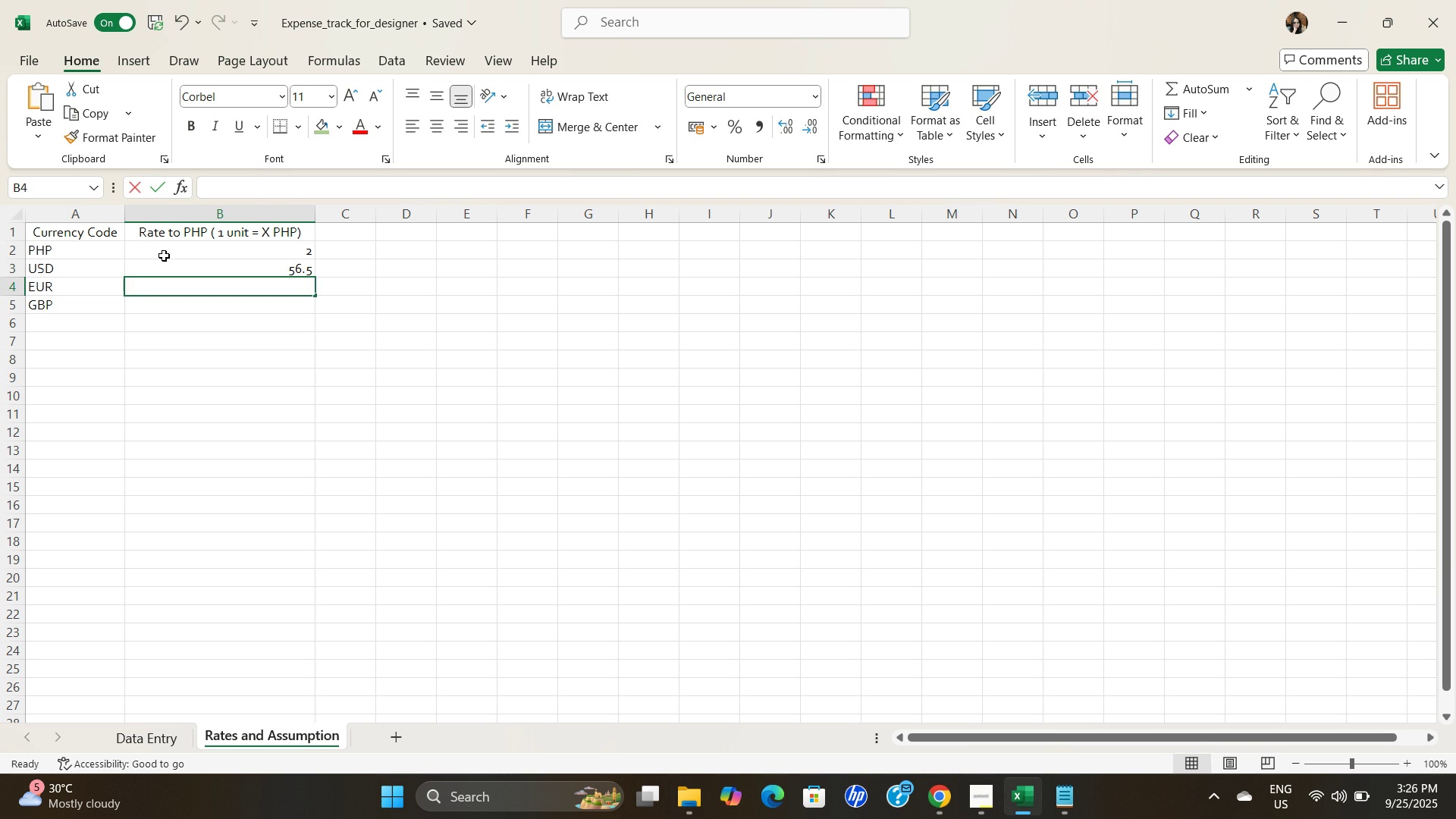 
key(Numpad6)
 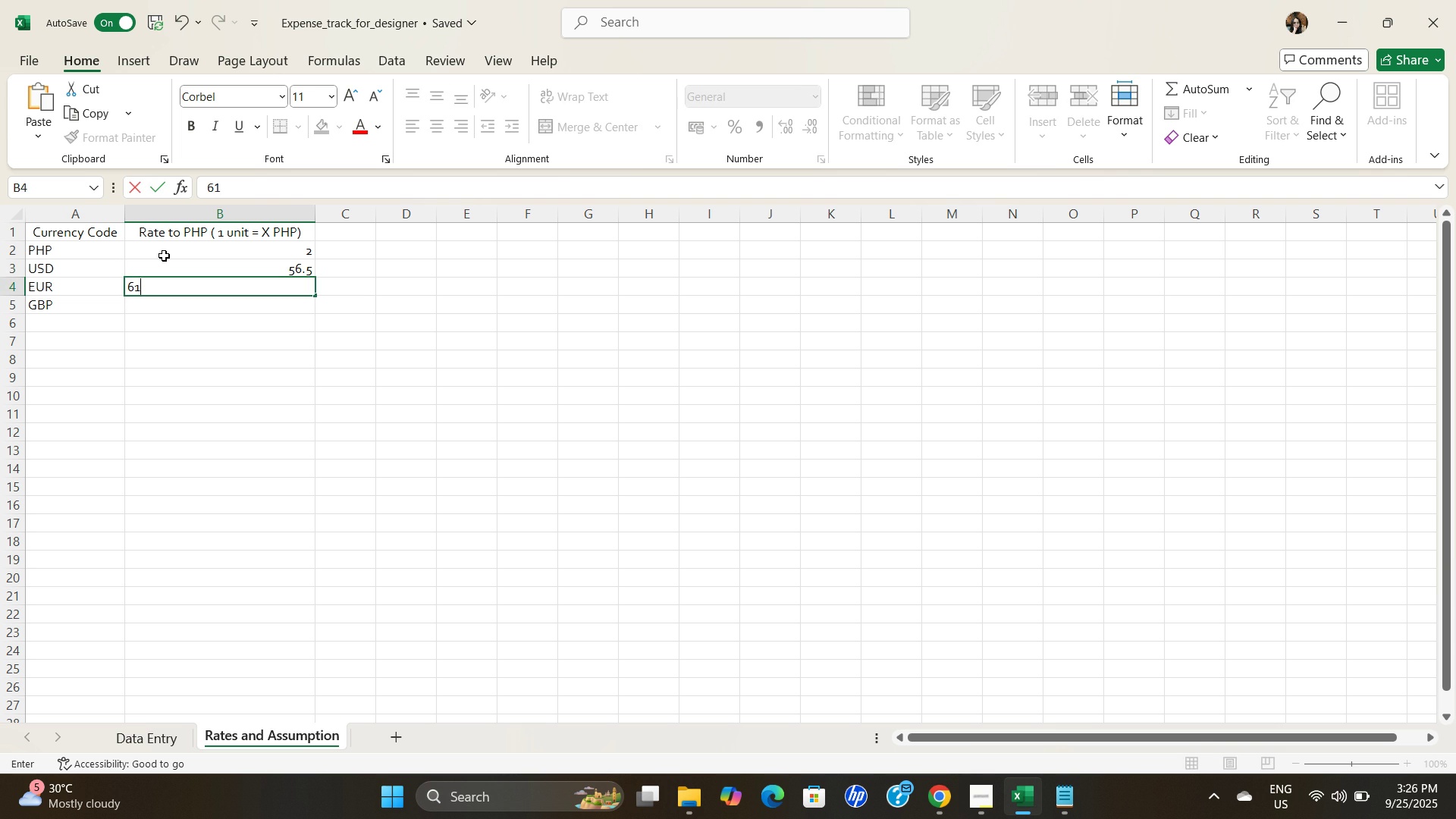 
key(Numpad1)
 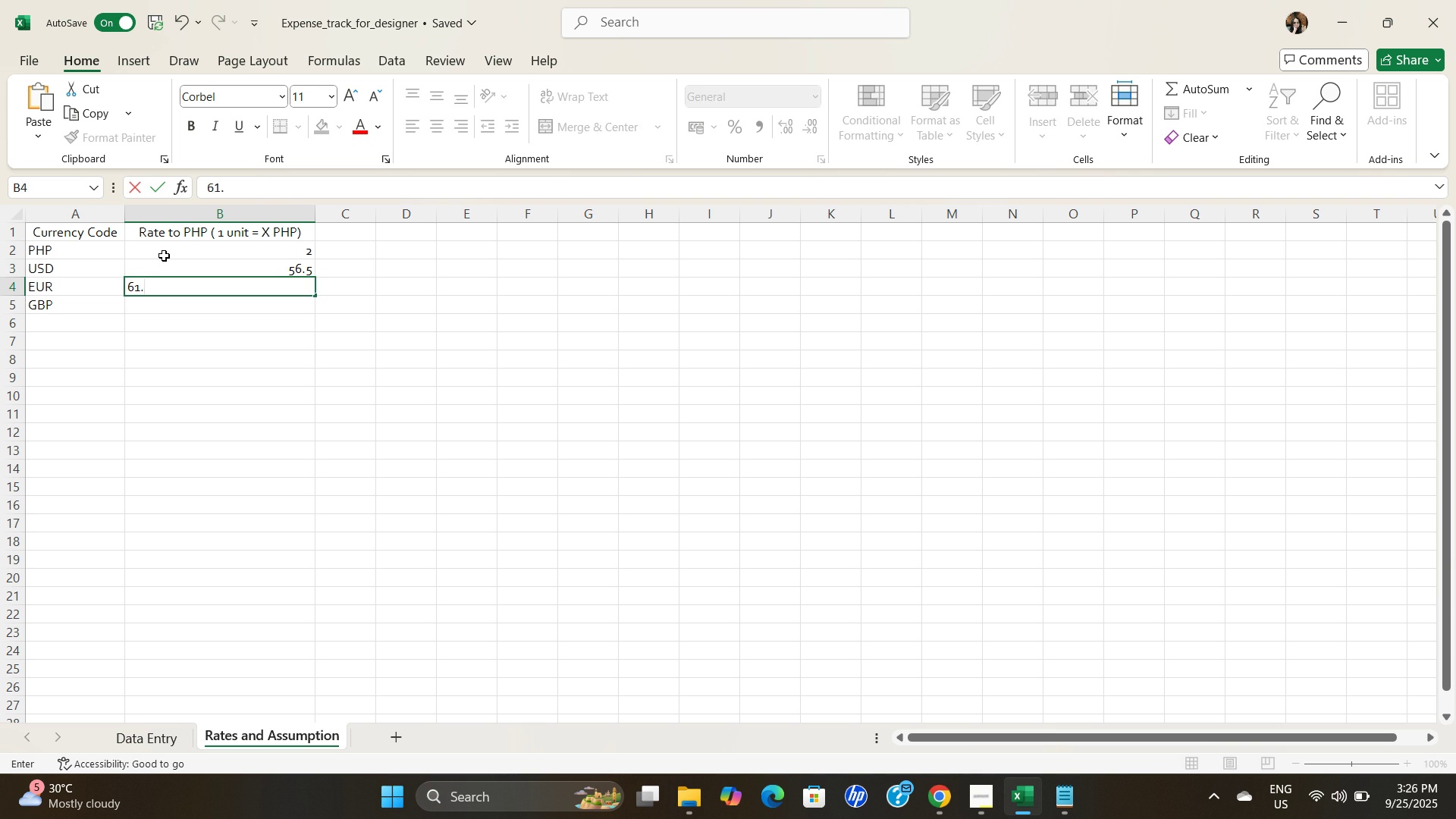 
key(NumpadDecimal)
 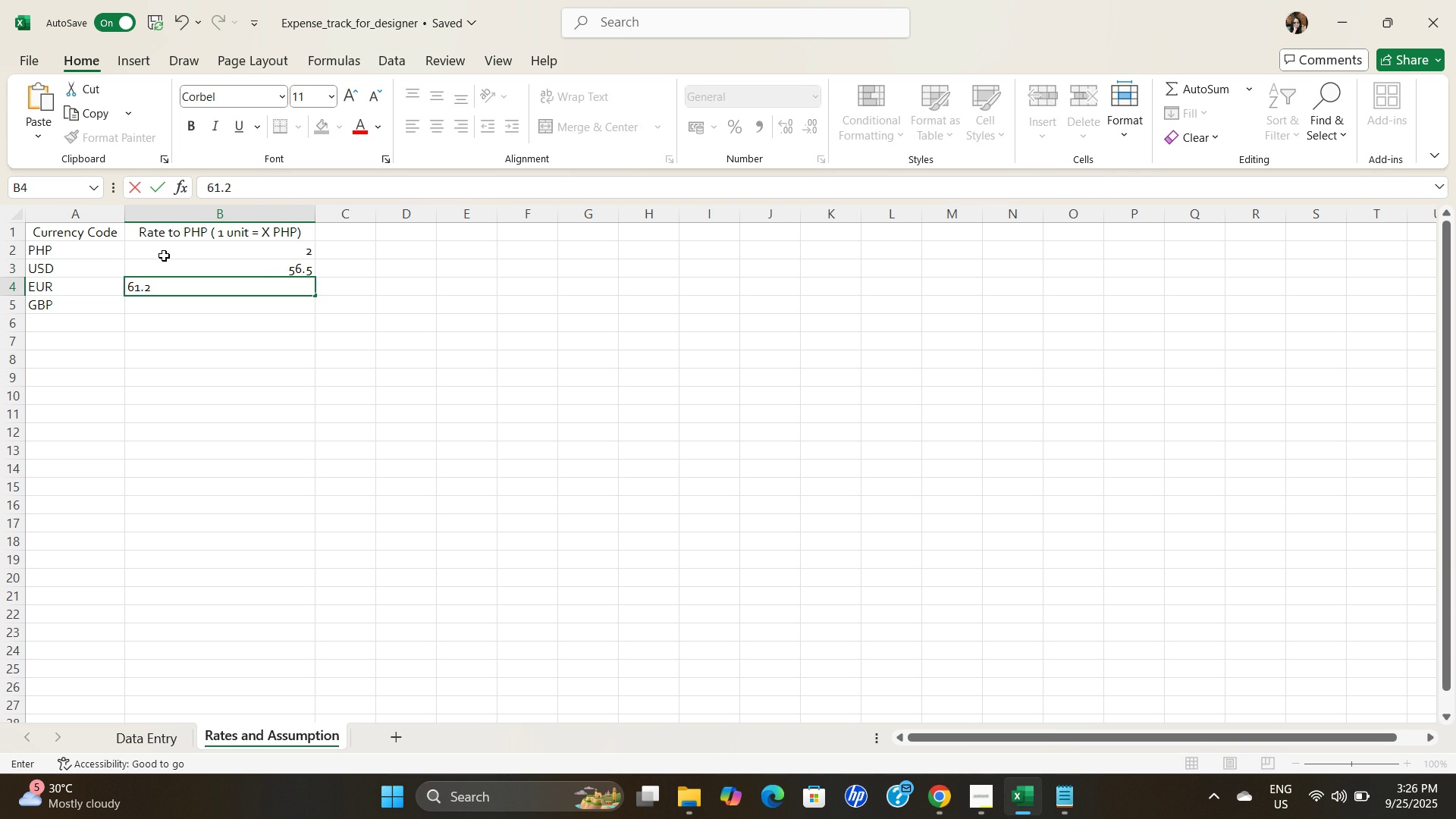 
key(Numpad2)
 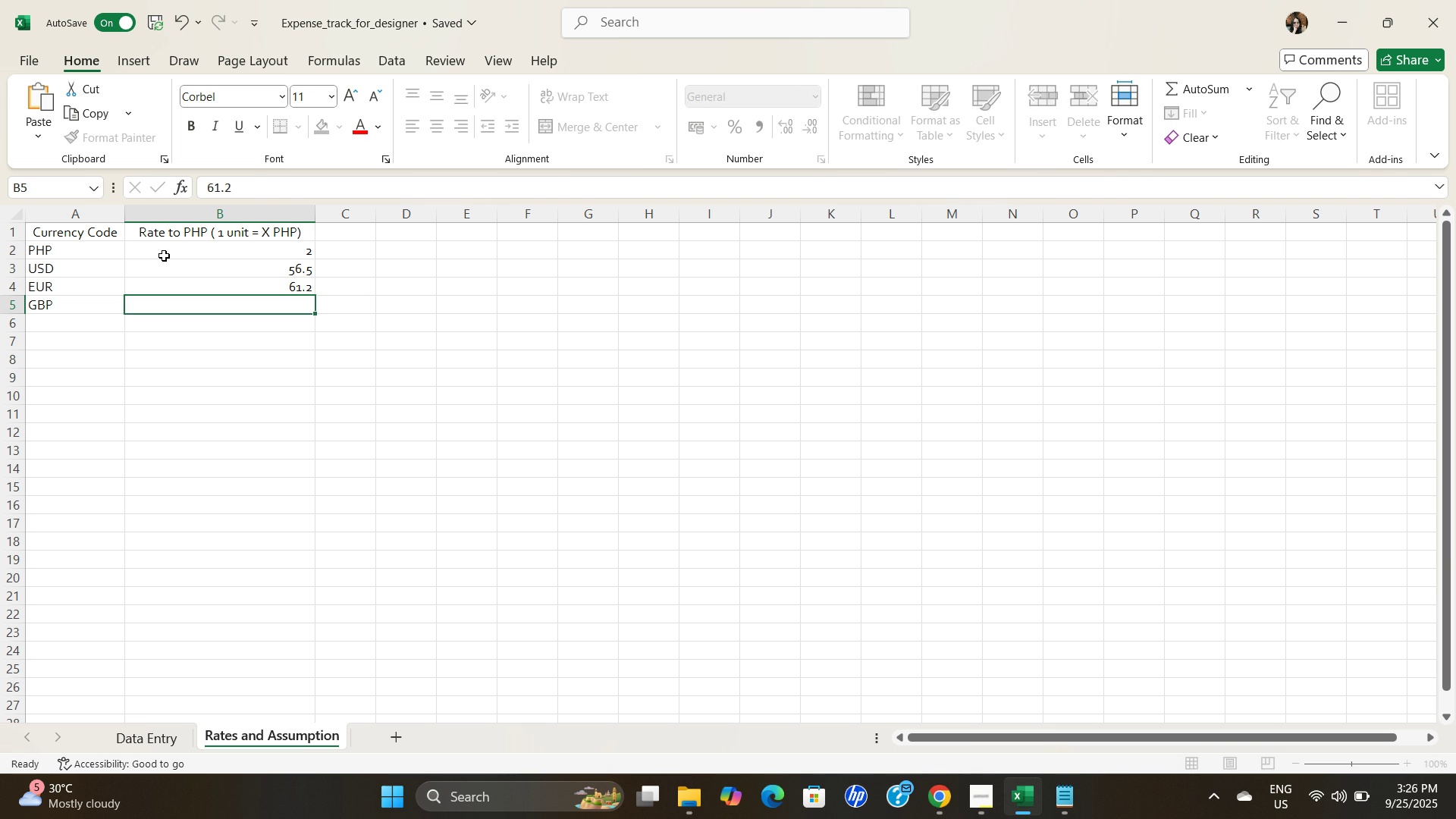 
key(ArrowDown)
 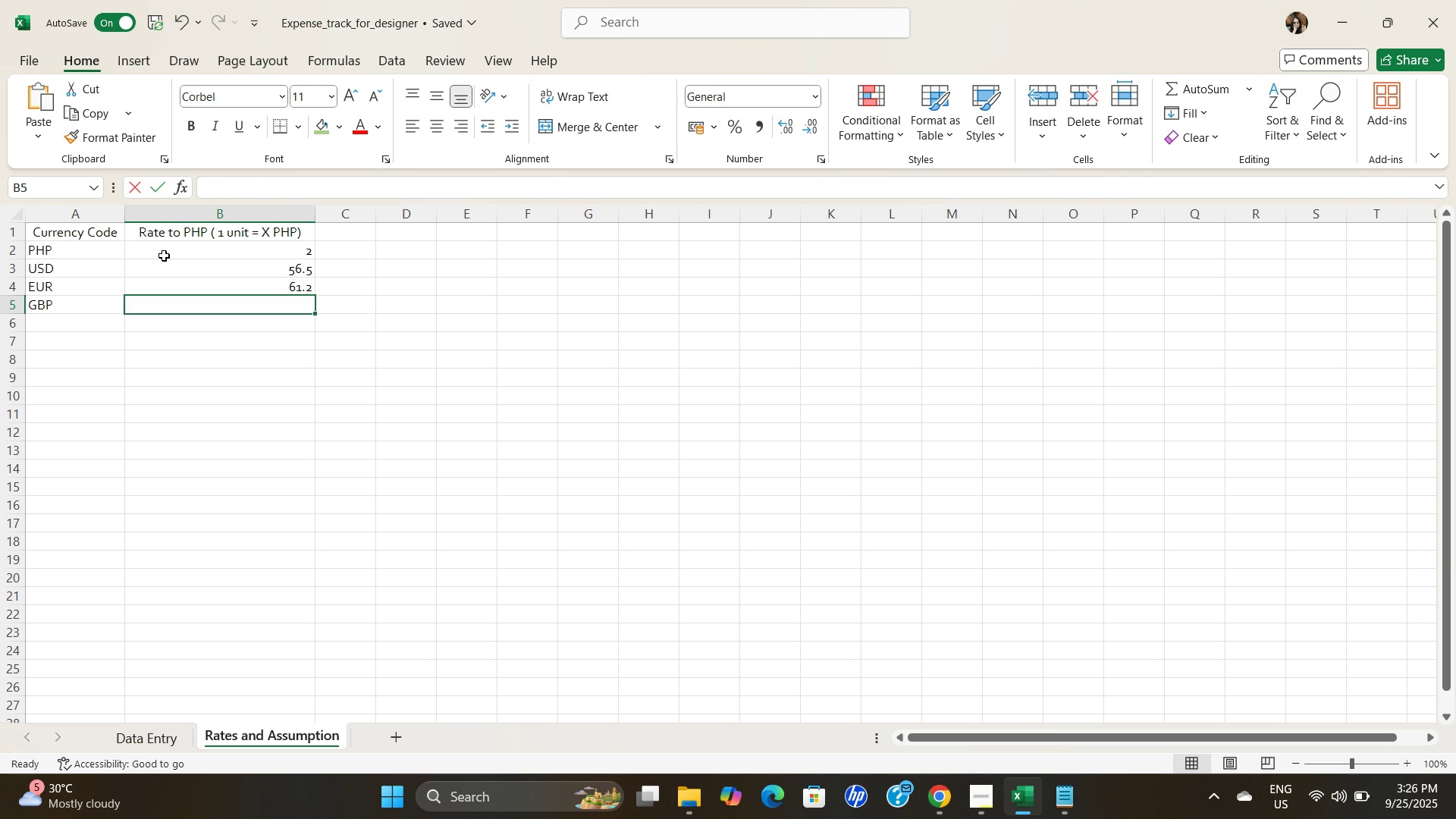 
key(Numpad7)
 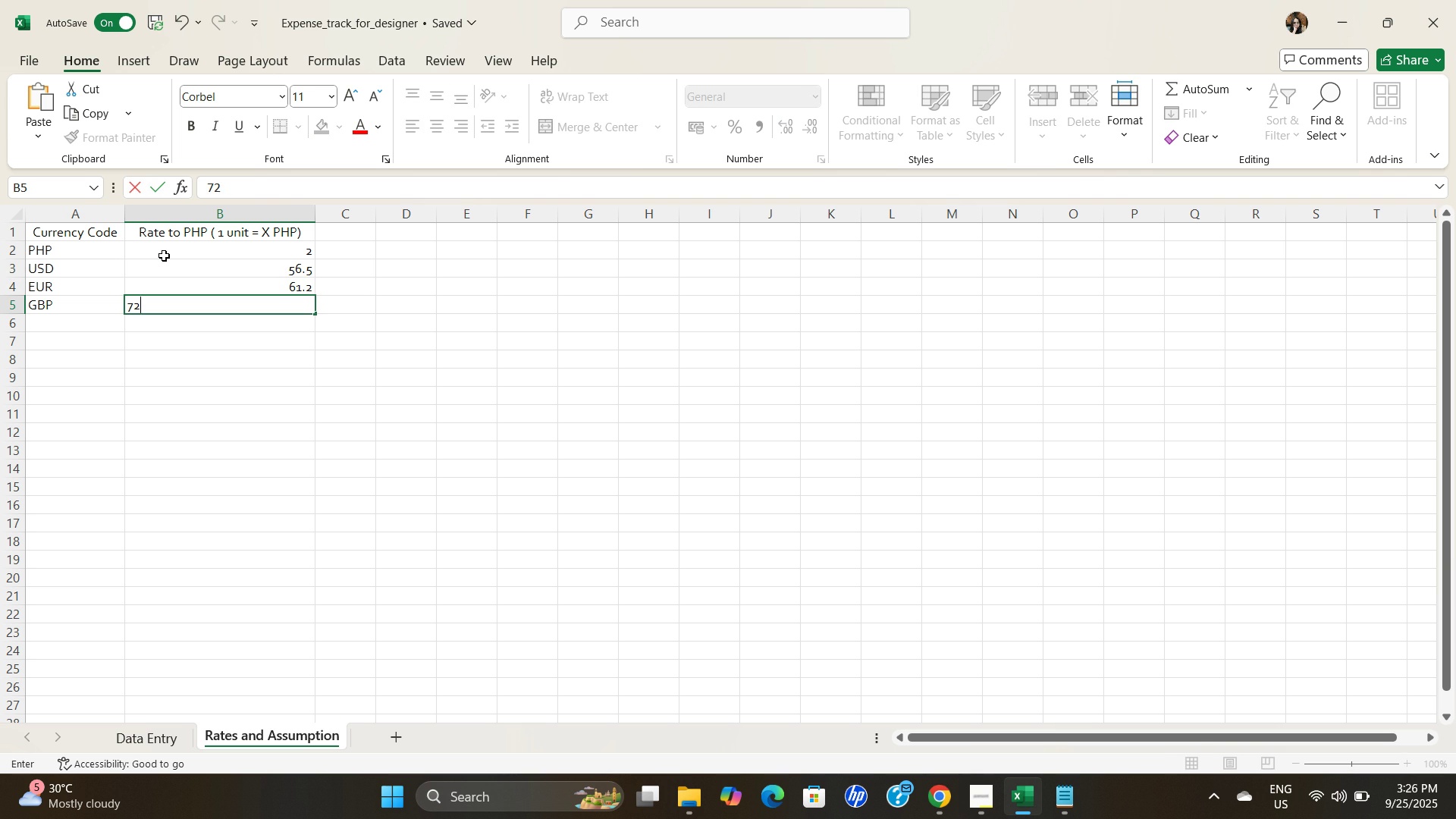 
key(Numpad2)
 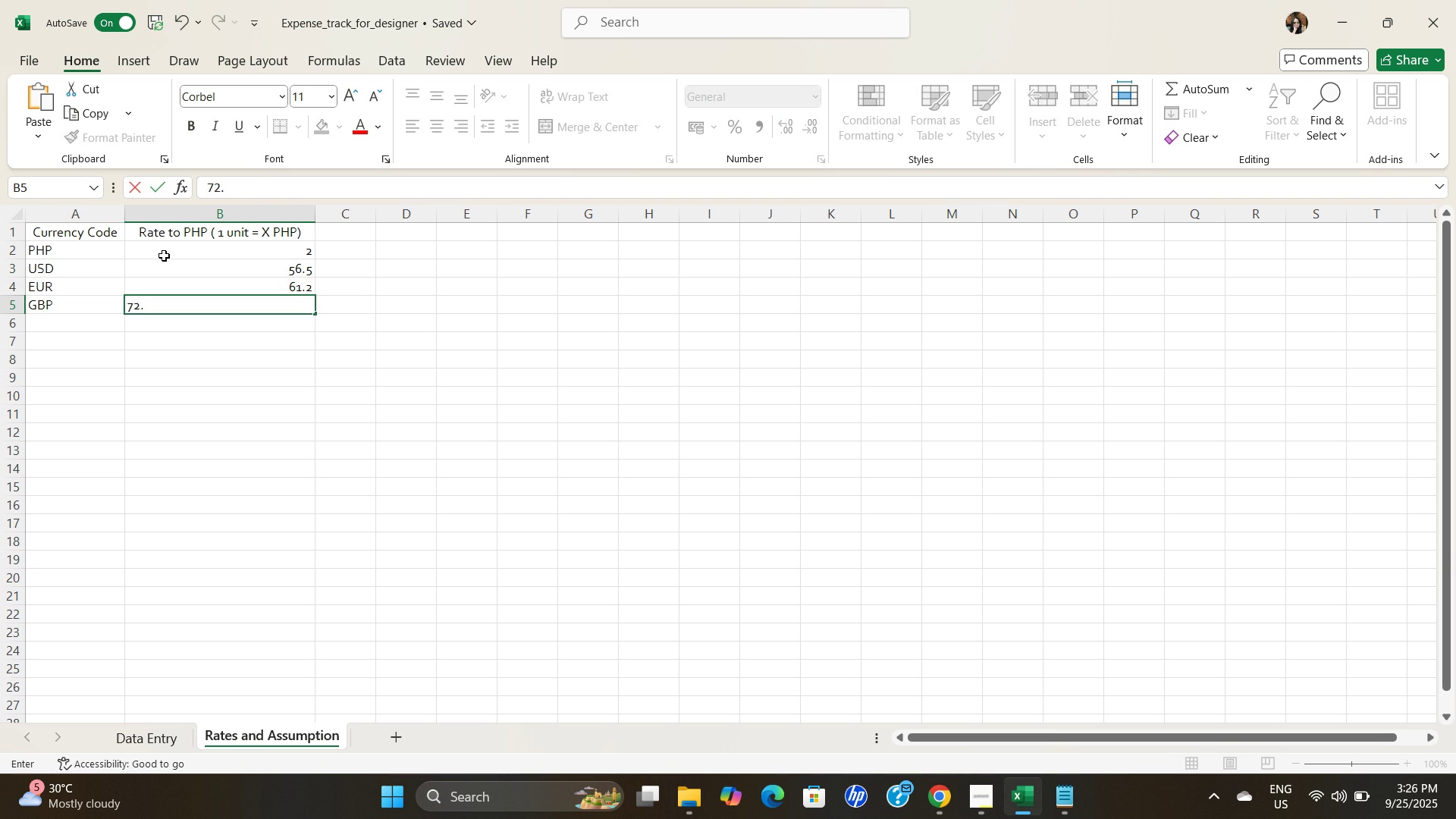 
key(NumpadDecimal)
 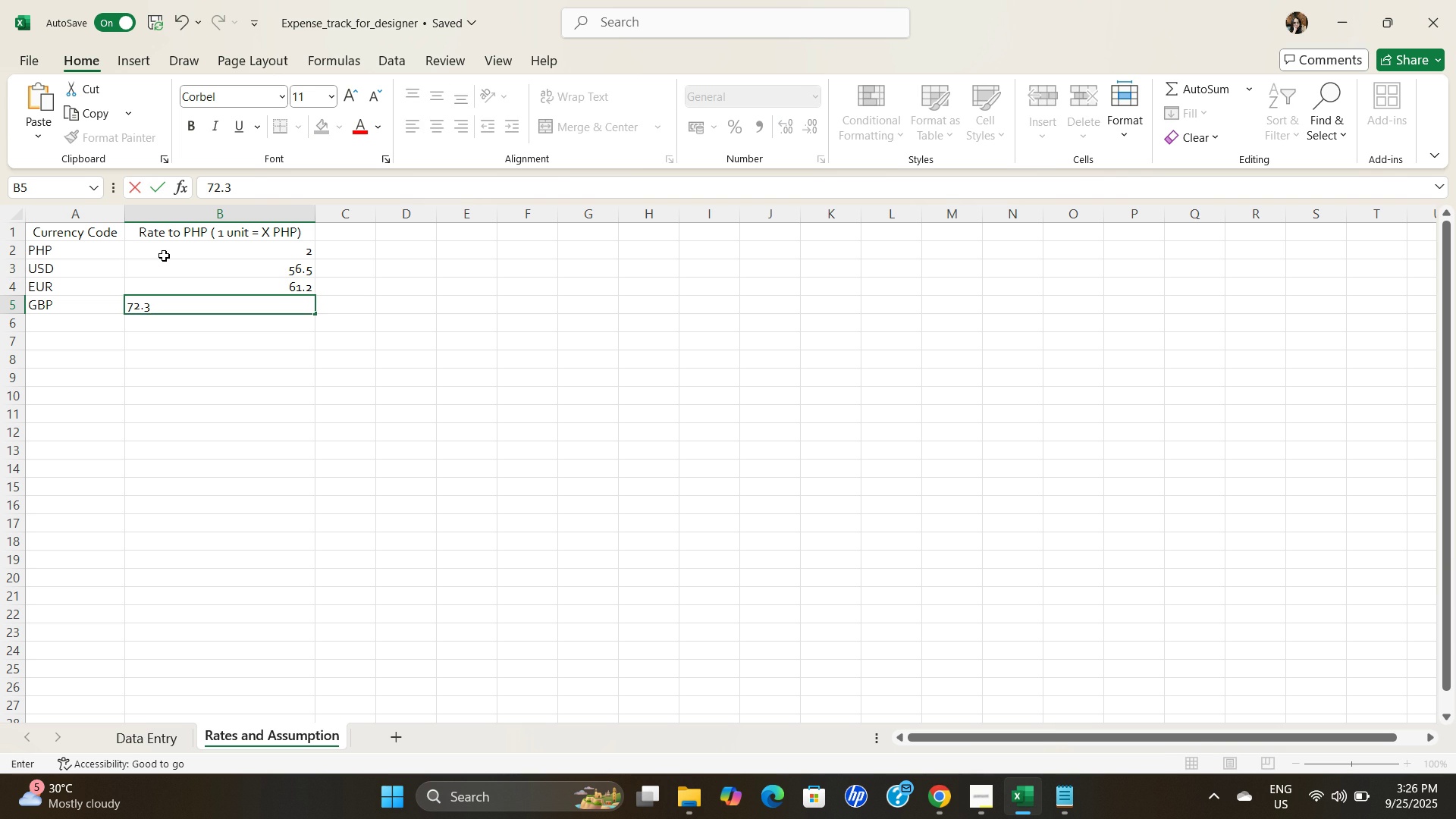 
key(Numpad3)
 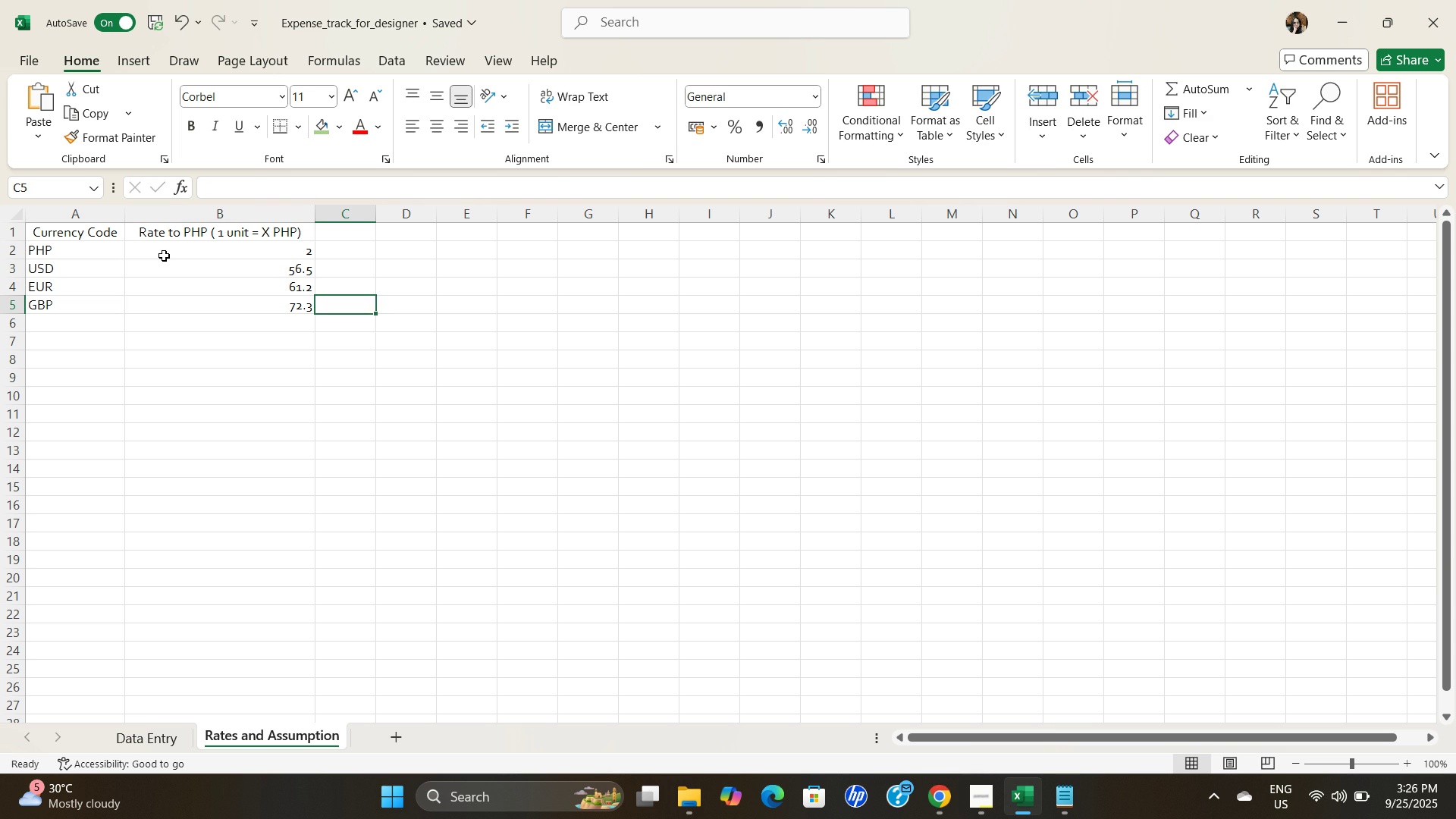 
key(ArrowUp)